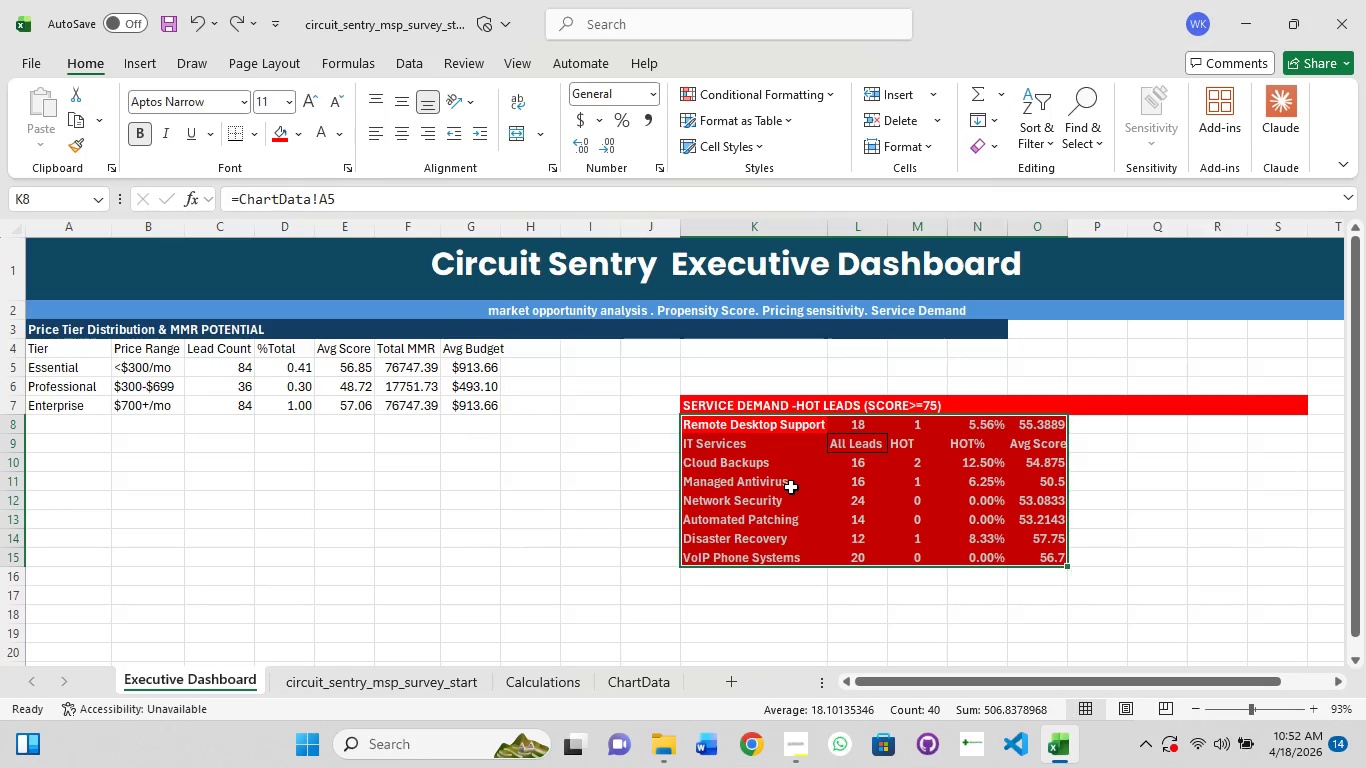 
key(Control+Z)
 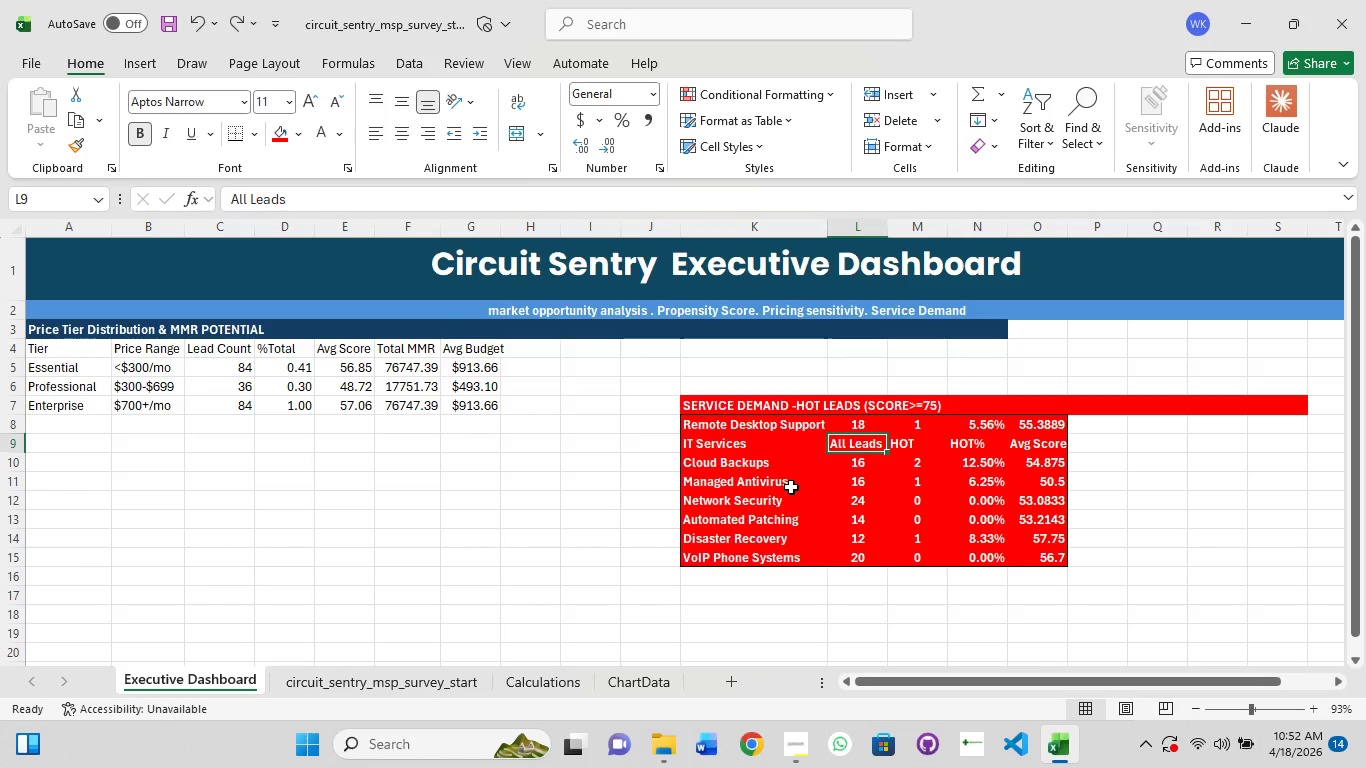 
key(Control+Z)
 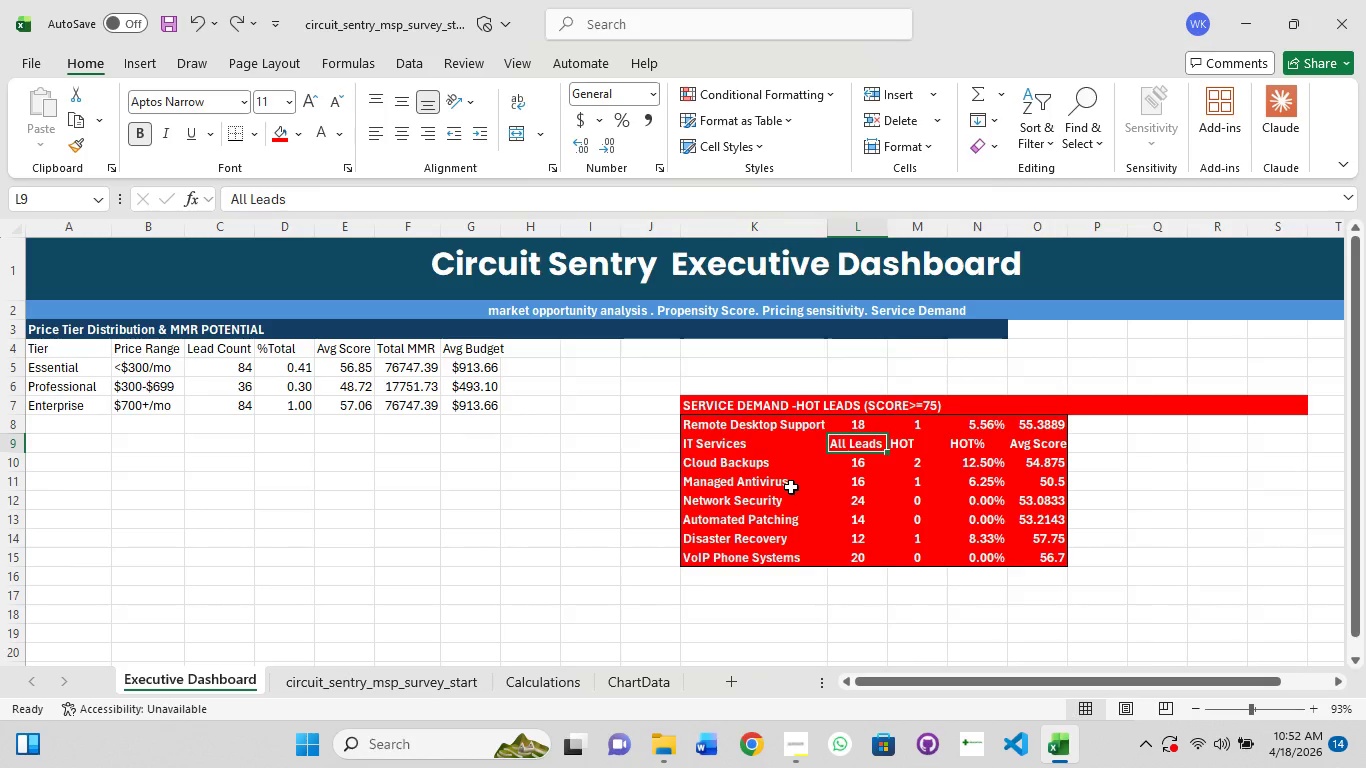 
key(Control+Z)
 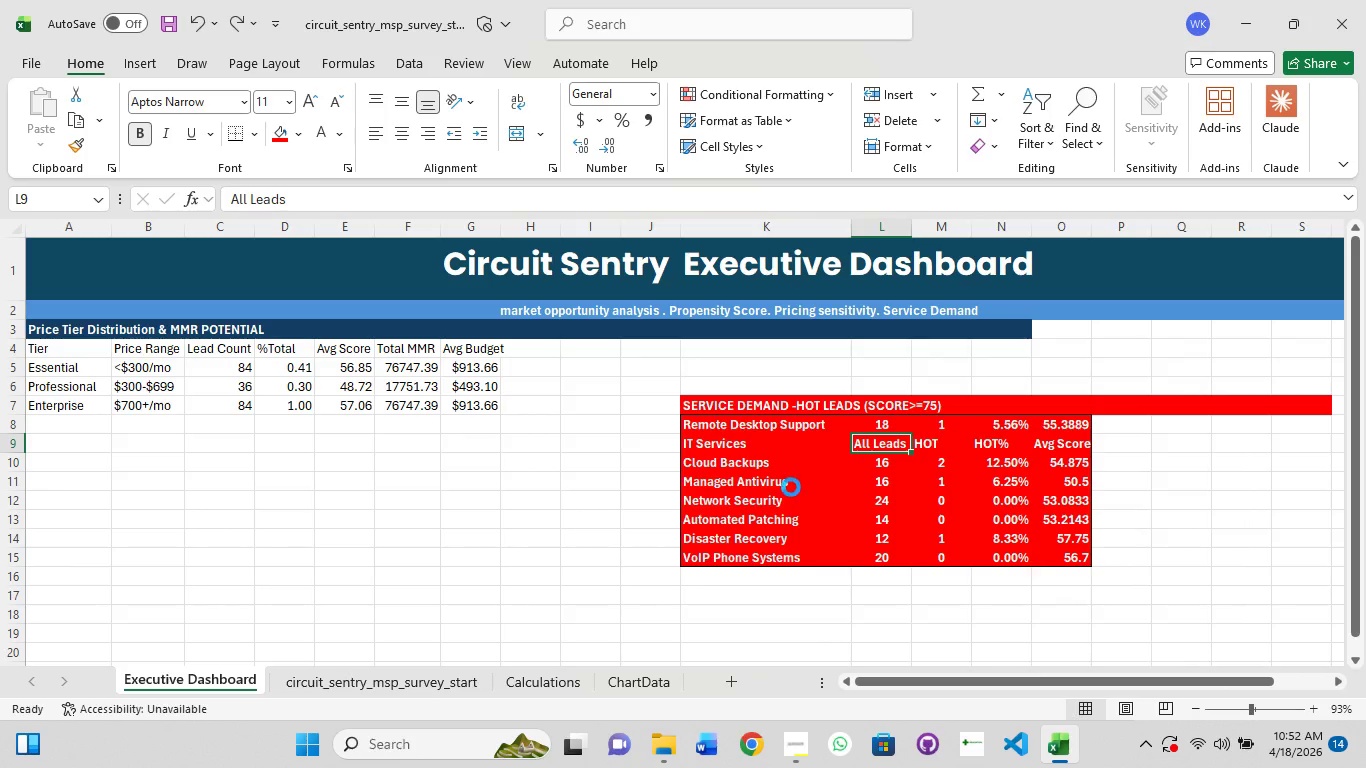 
key(Control+Z)
 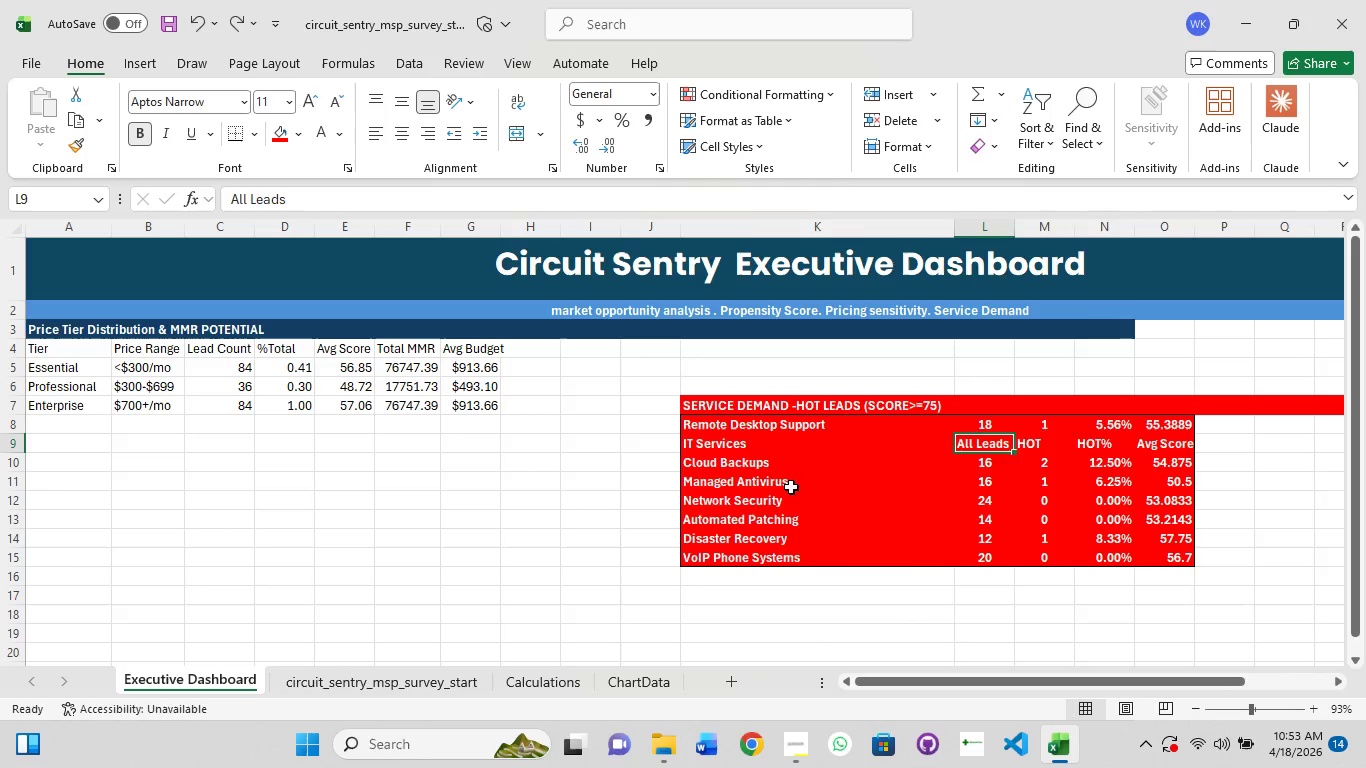 
key(Control+Z)
 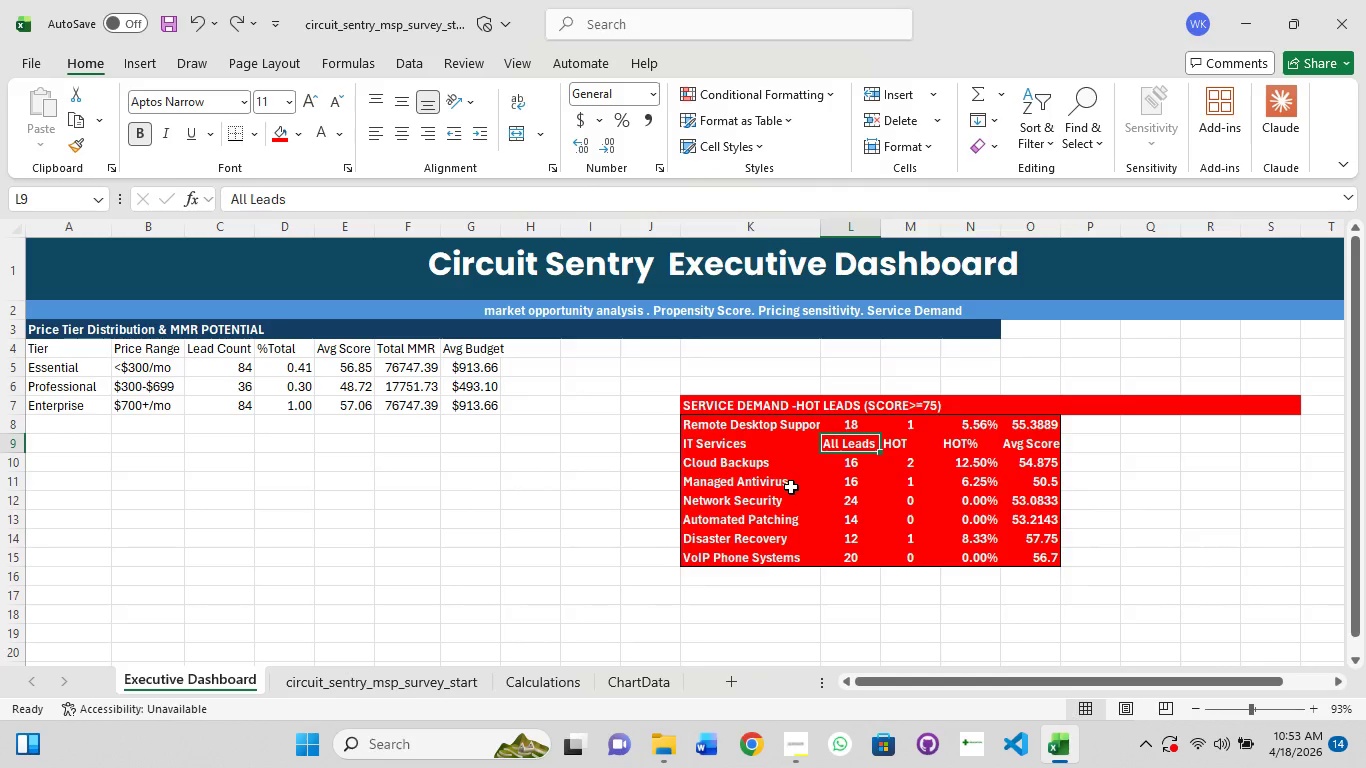 
key(Control+Z)
 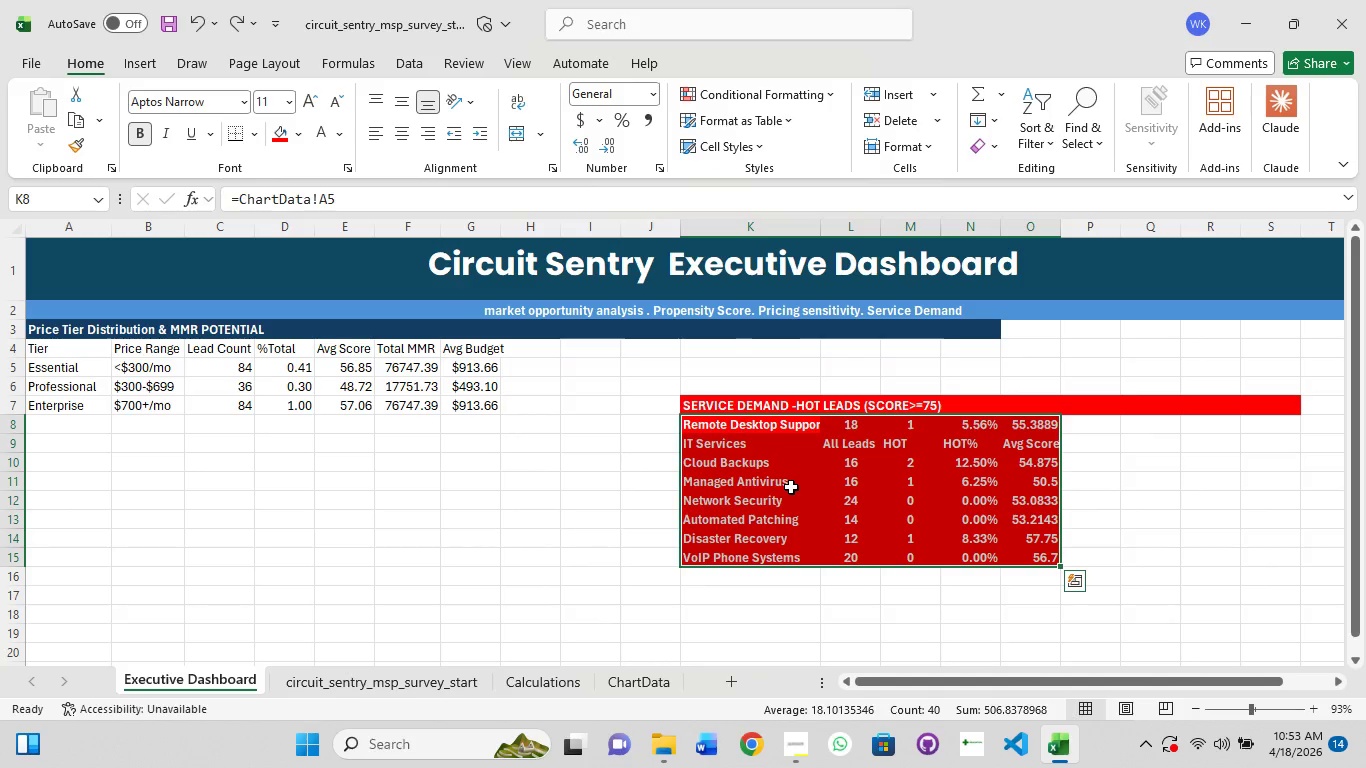 
key(Control+Z)
 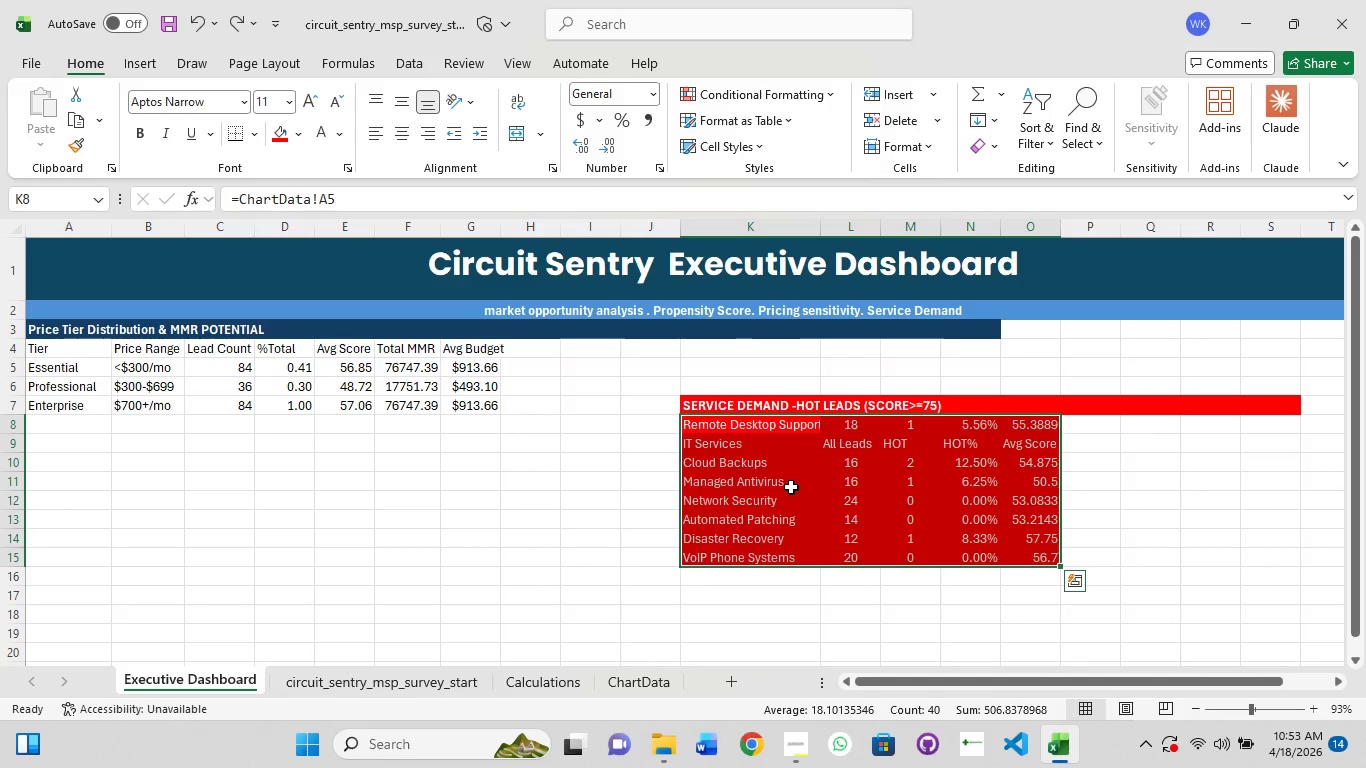 
key(Control+Z)
 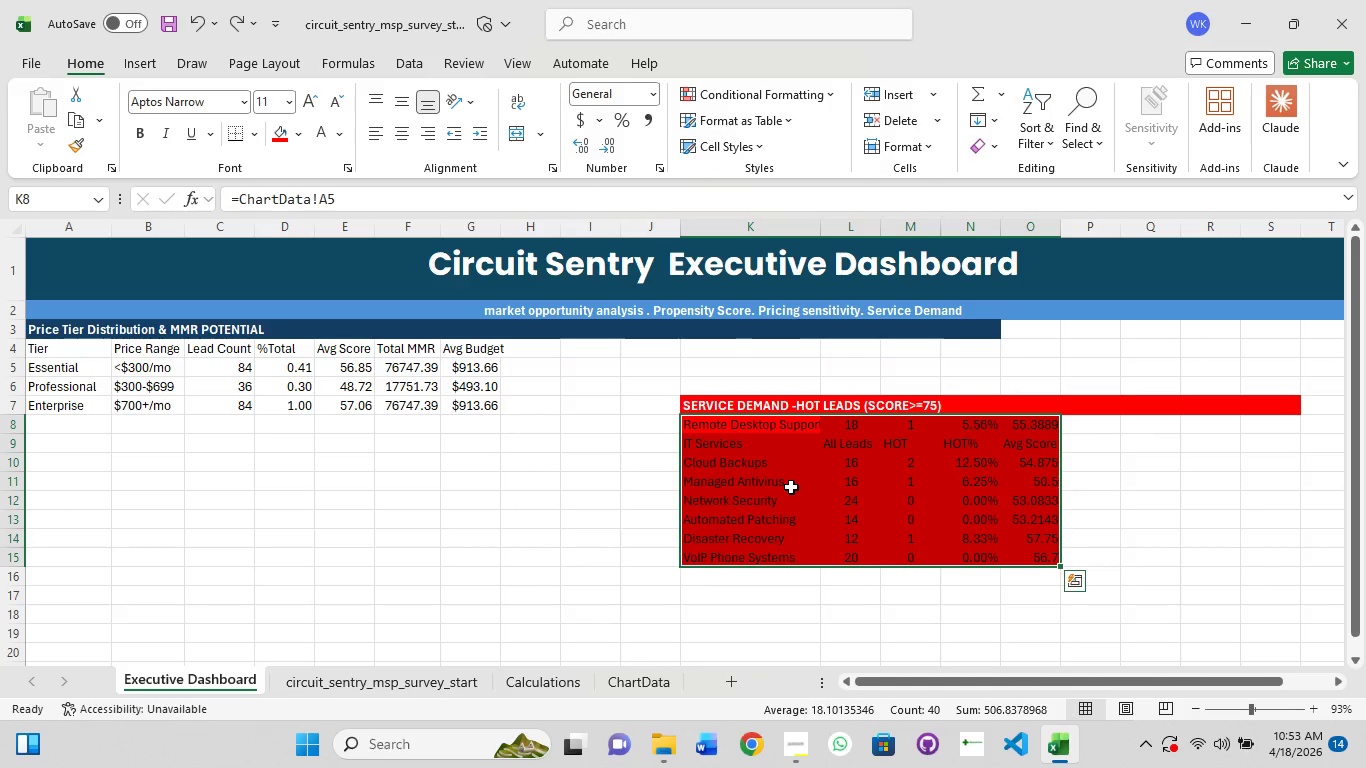 
key(Control+Z)
 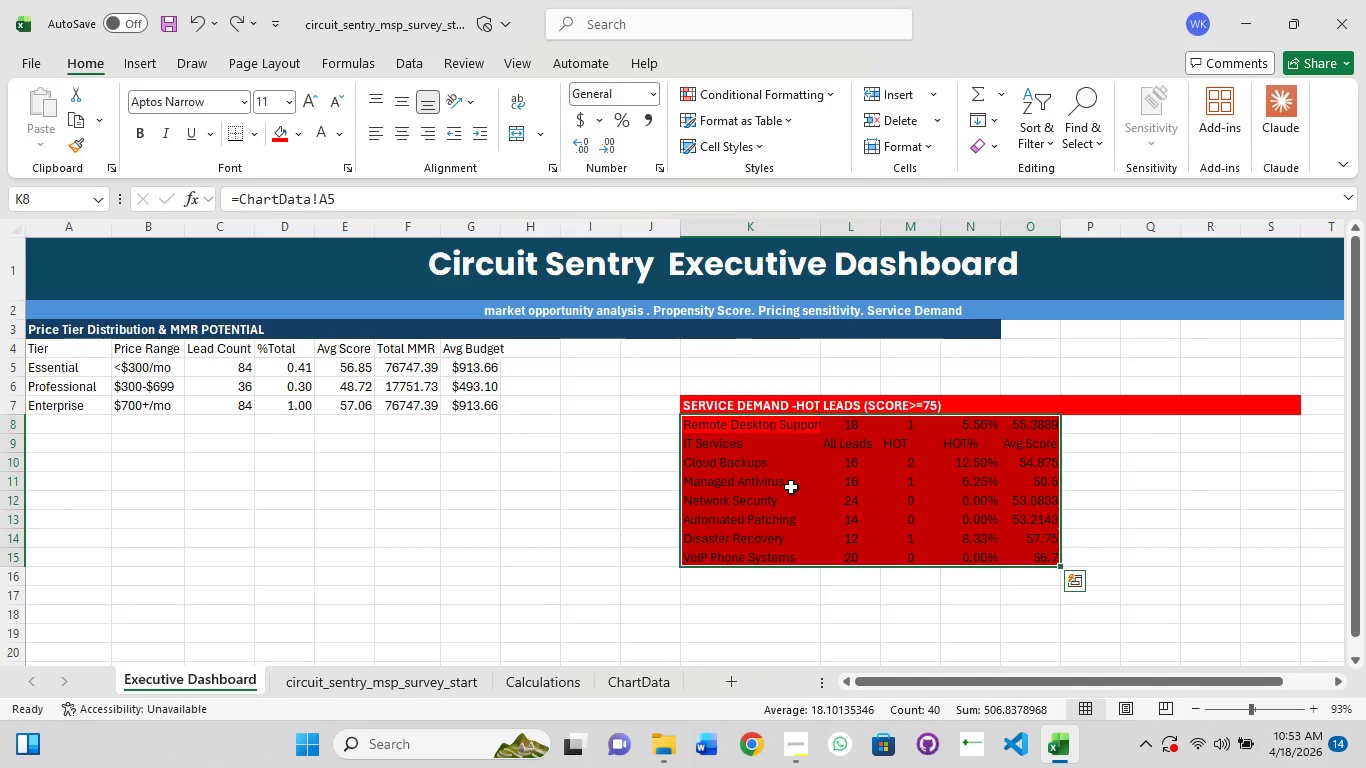 
key(Control+Z)
 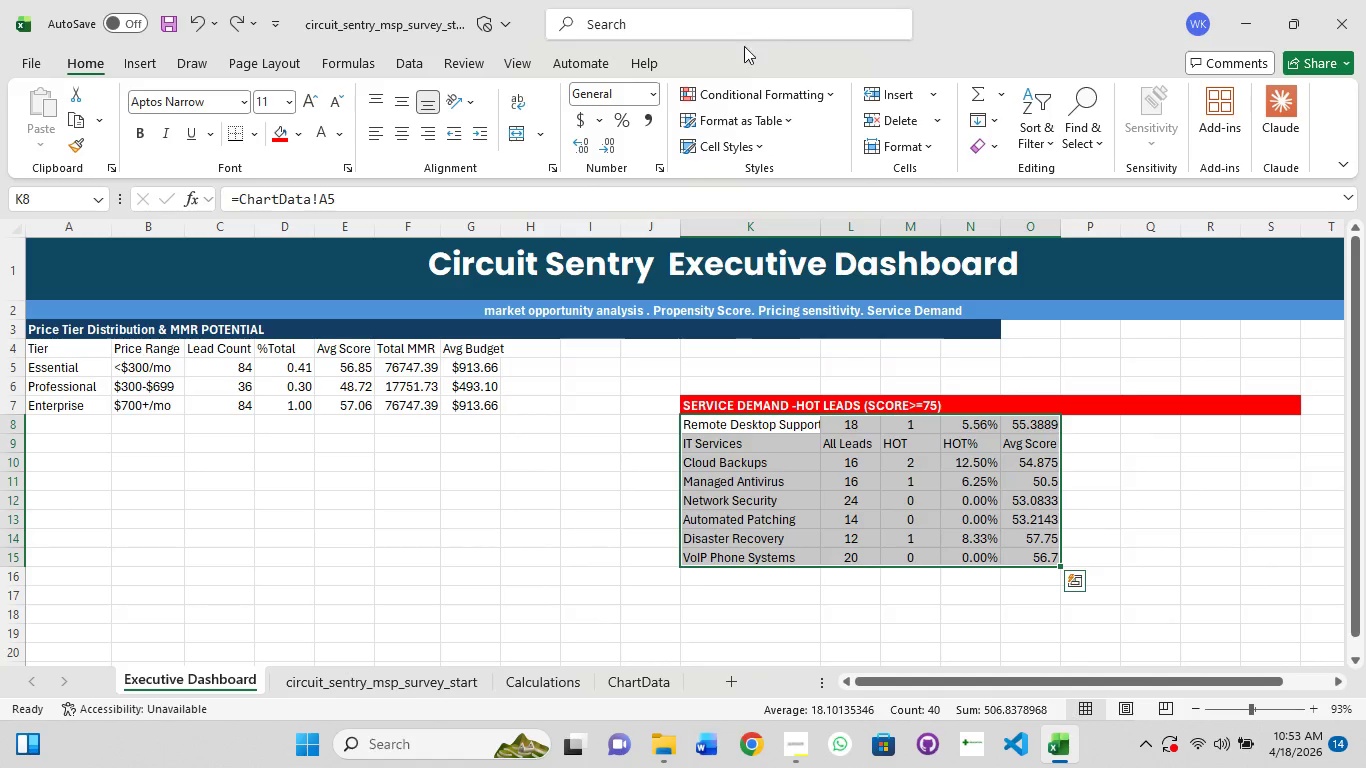 
left_click([739, 100])
 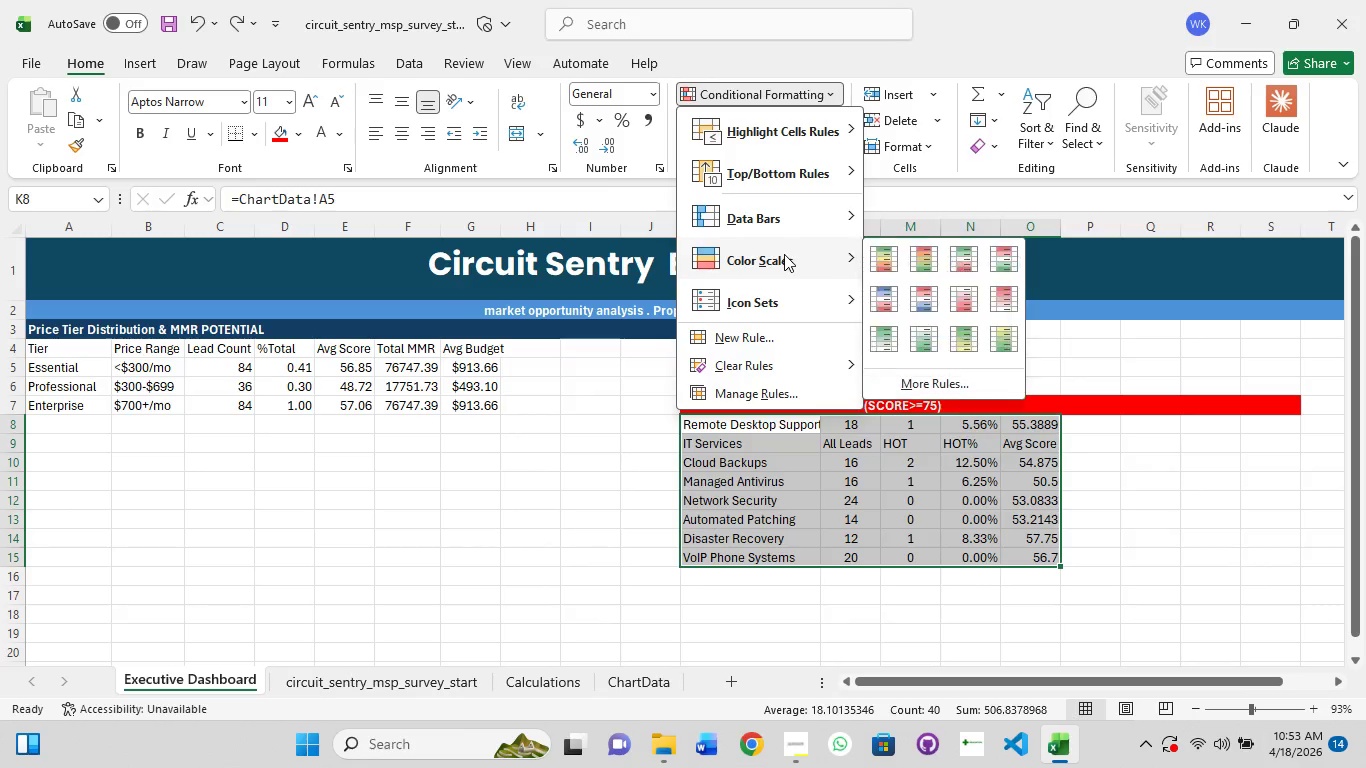 
mouse_move([918, 254])
 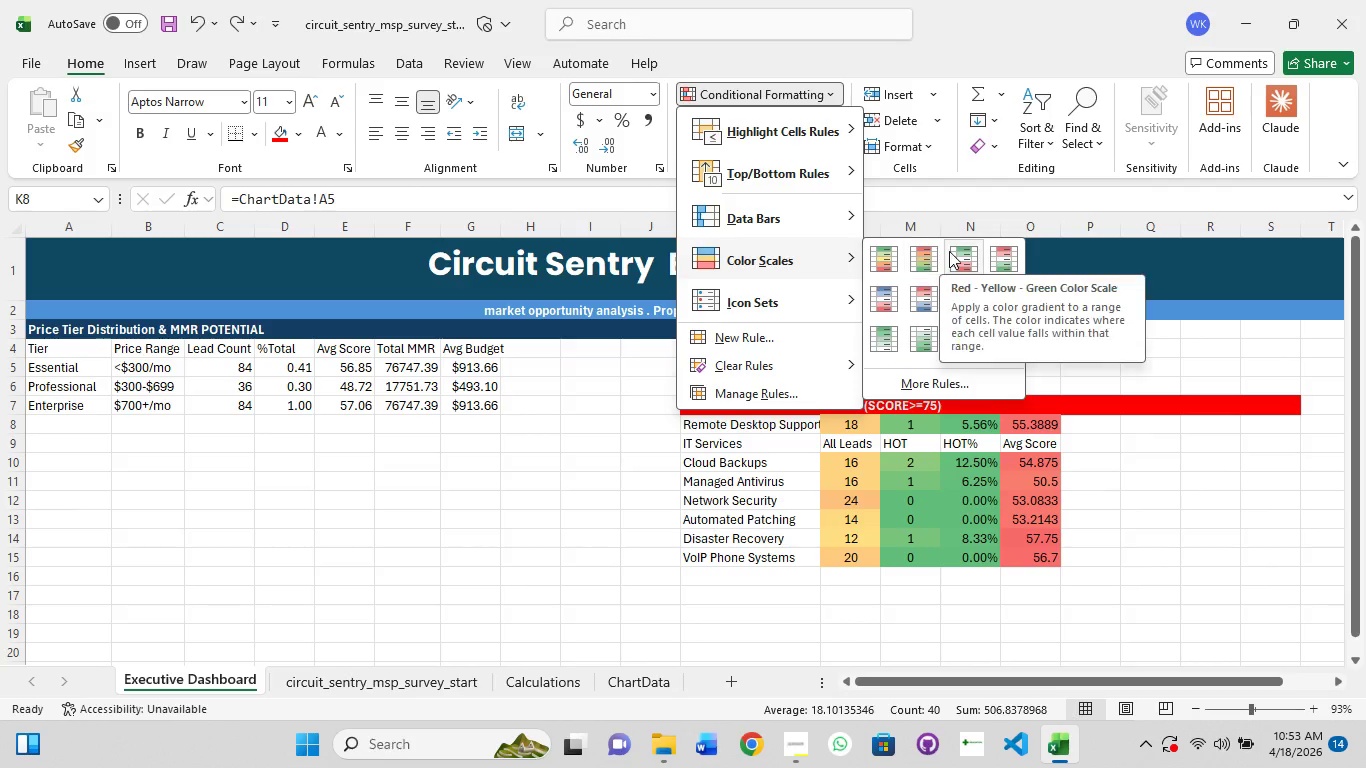 
mouse_move([962, 260])
 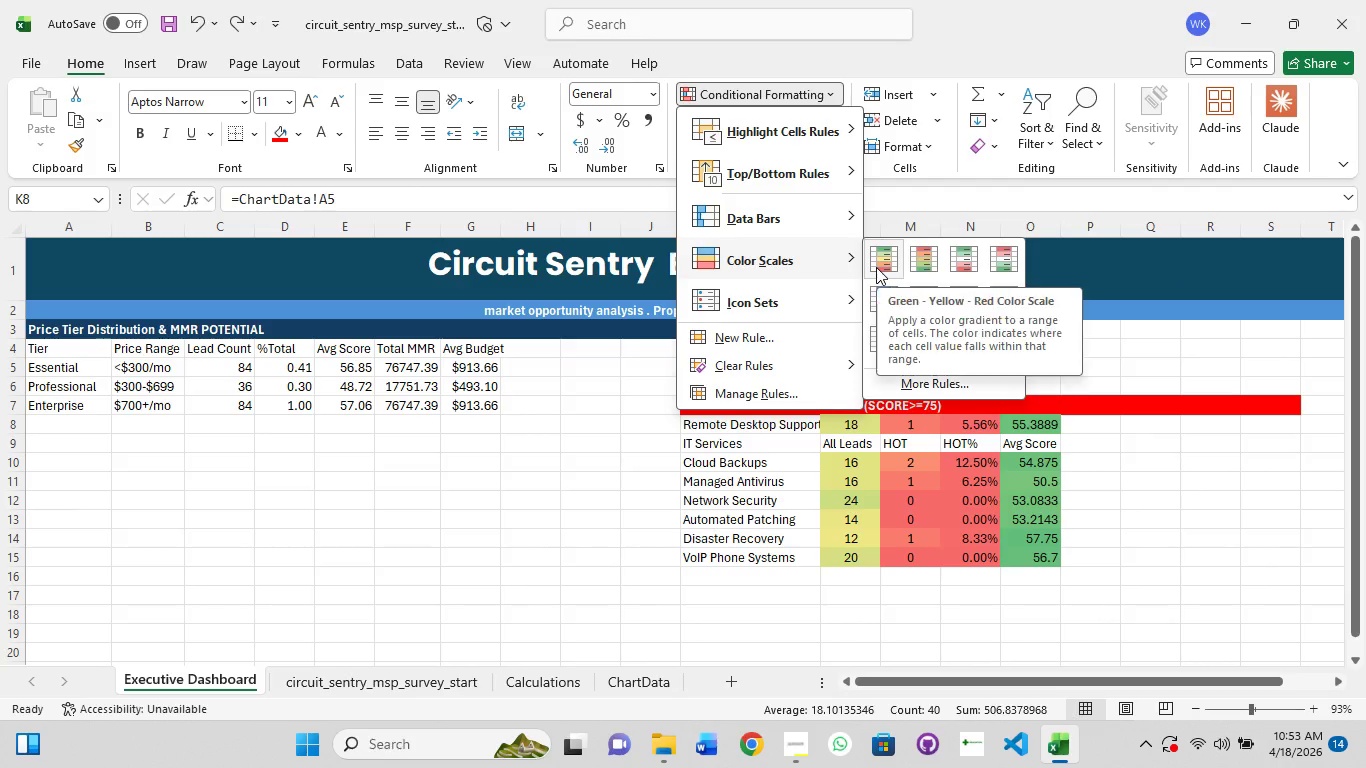 
left_click([876, 267])
 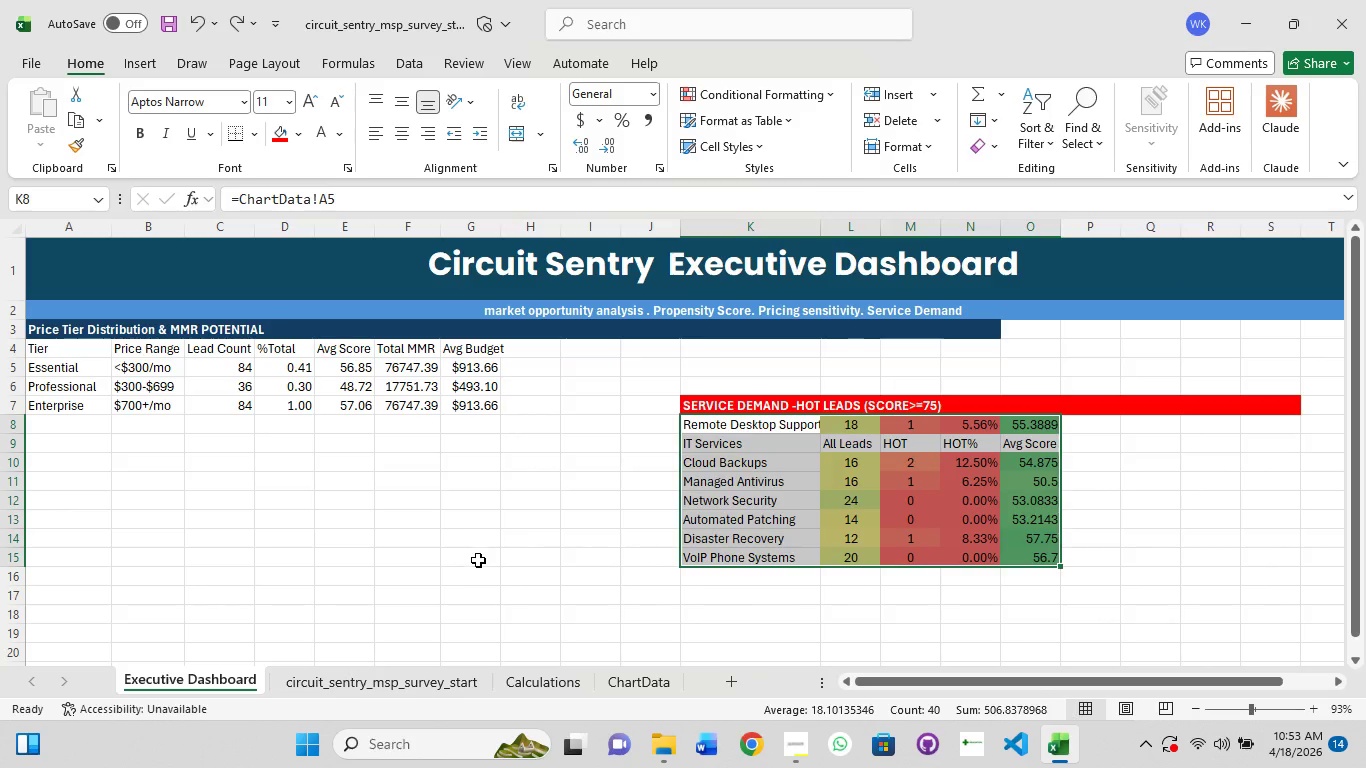 
left_click([478, 554])
 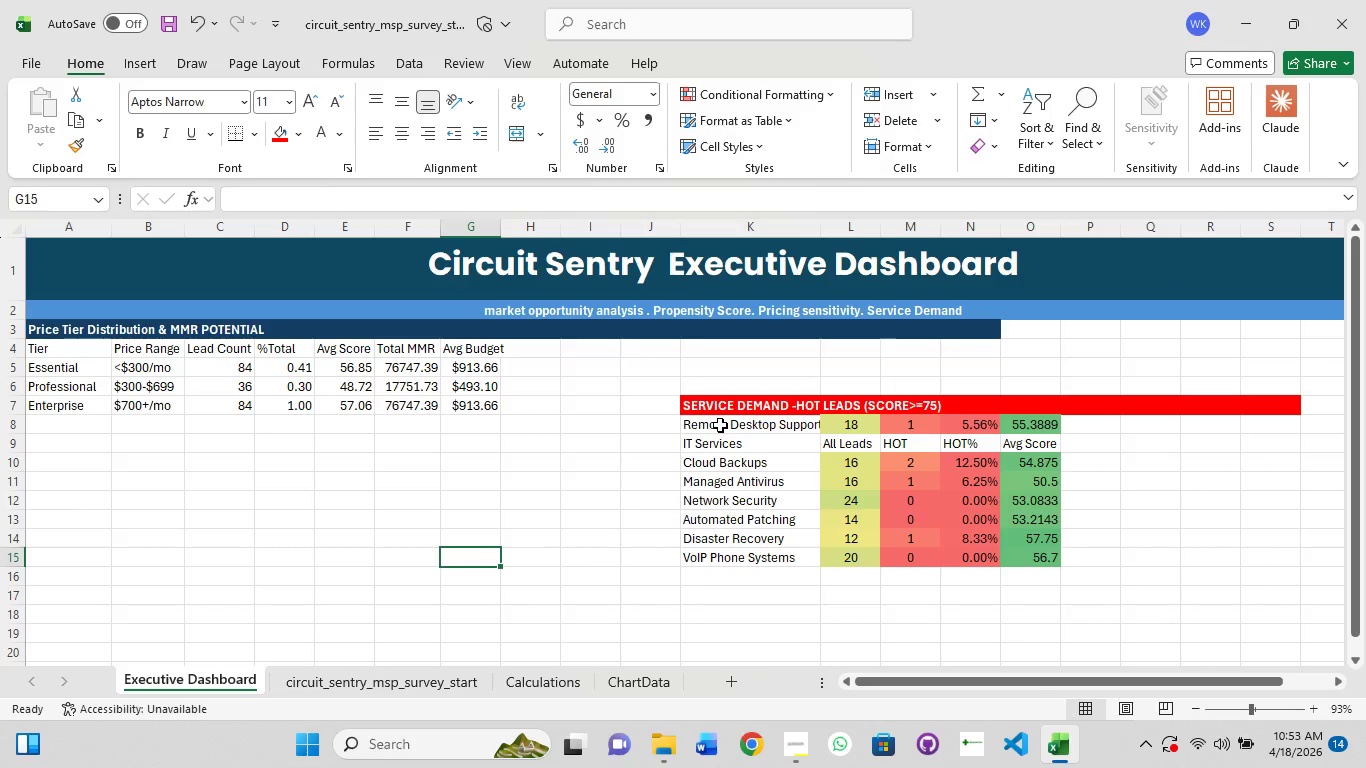 
hold_key(key=ShiftLeft, duration=0.8)
left_click([720, 425])
 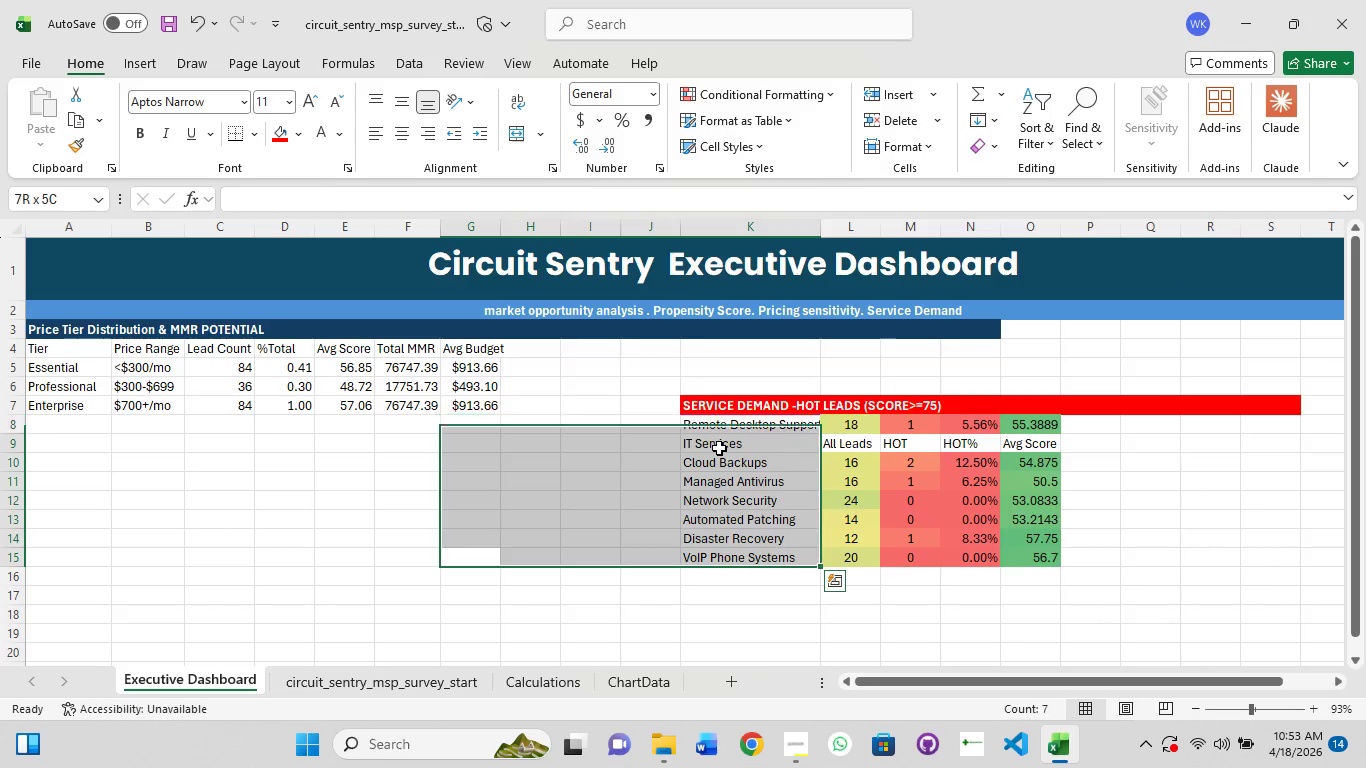 
left_click([719, 448])
 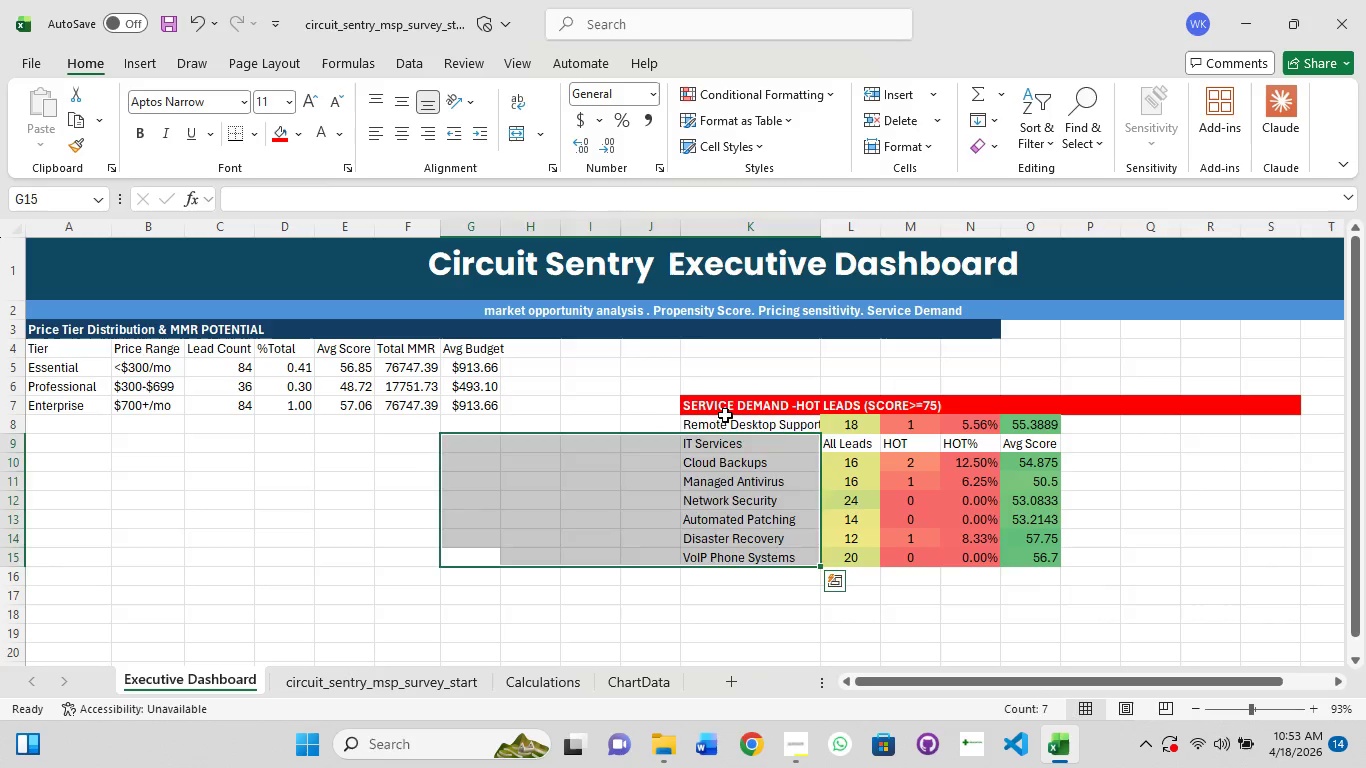 
left_click([725, 415])
 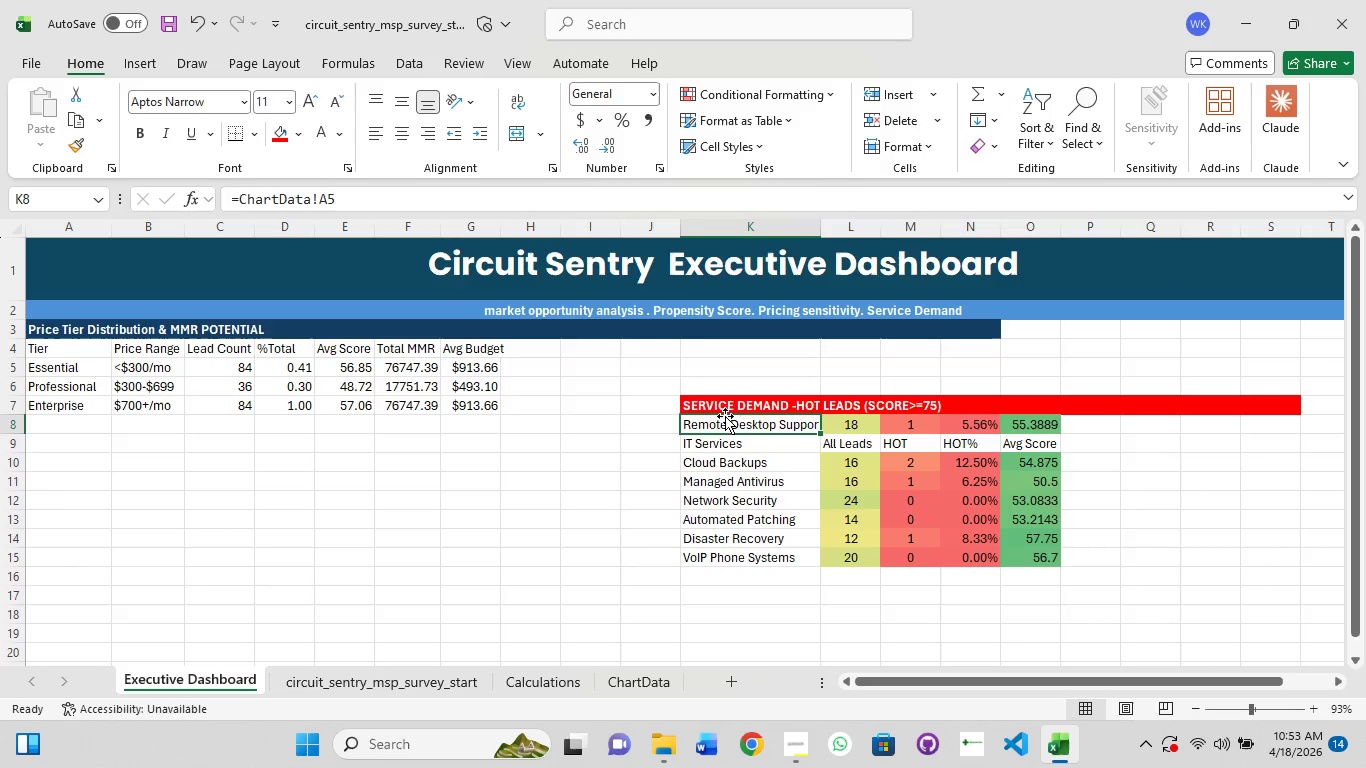 
hold_key(key=ShiftLeft, duration=1.38)
left_click([715, 456])
 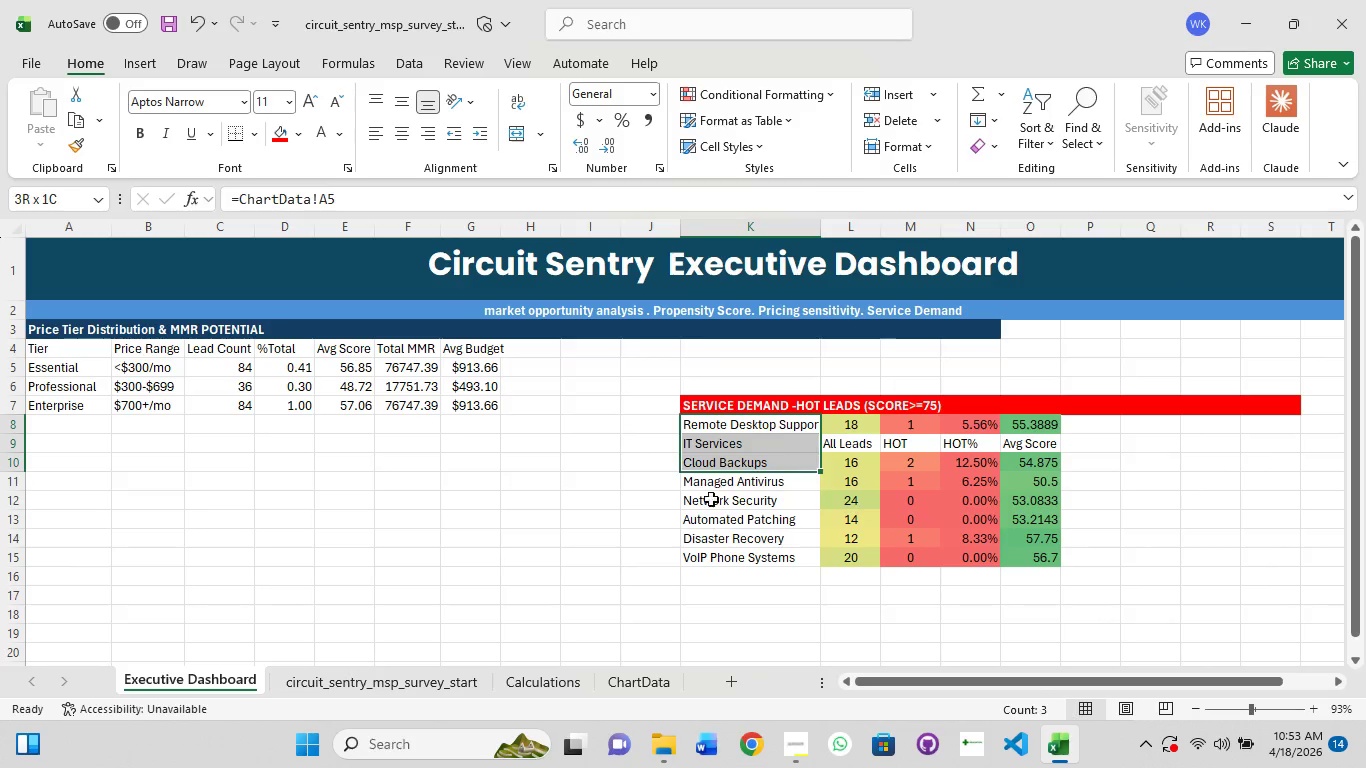 
left_click_drag(start_coordinate=[711, 503], to_coordinate=[711, 514])
 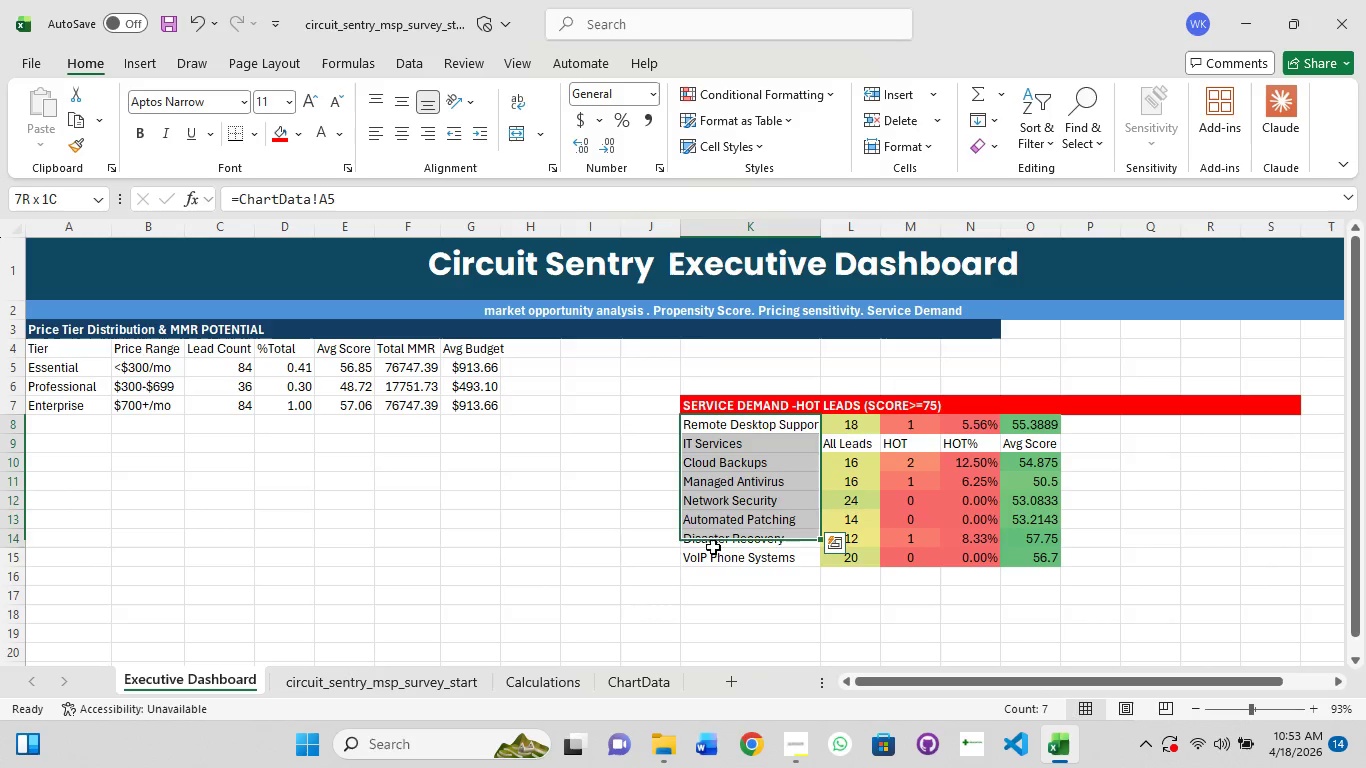 
left_click_drag(start_coordinate=[713, 543], to_coordinate=[717, 553])
 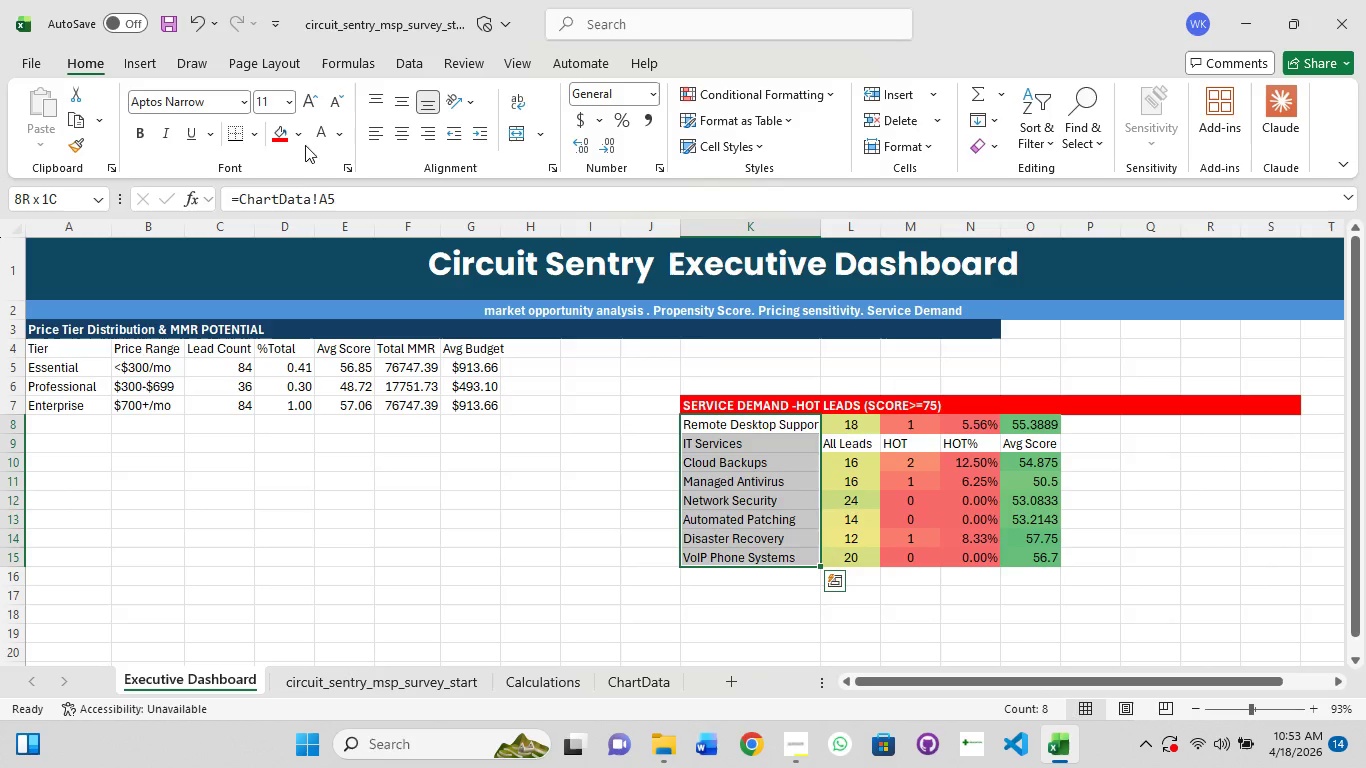 
left_click([277, 137])
 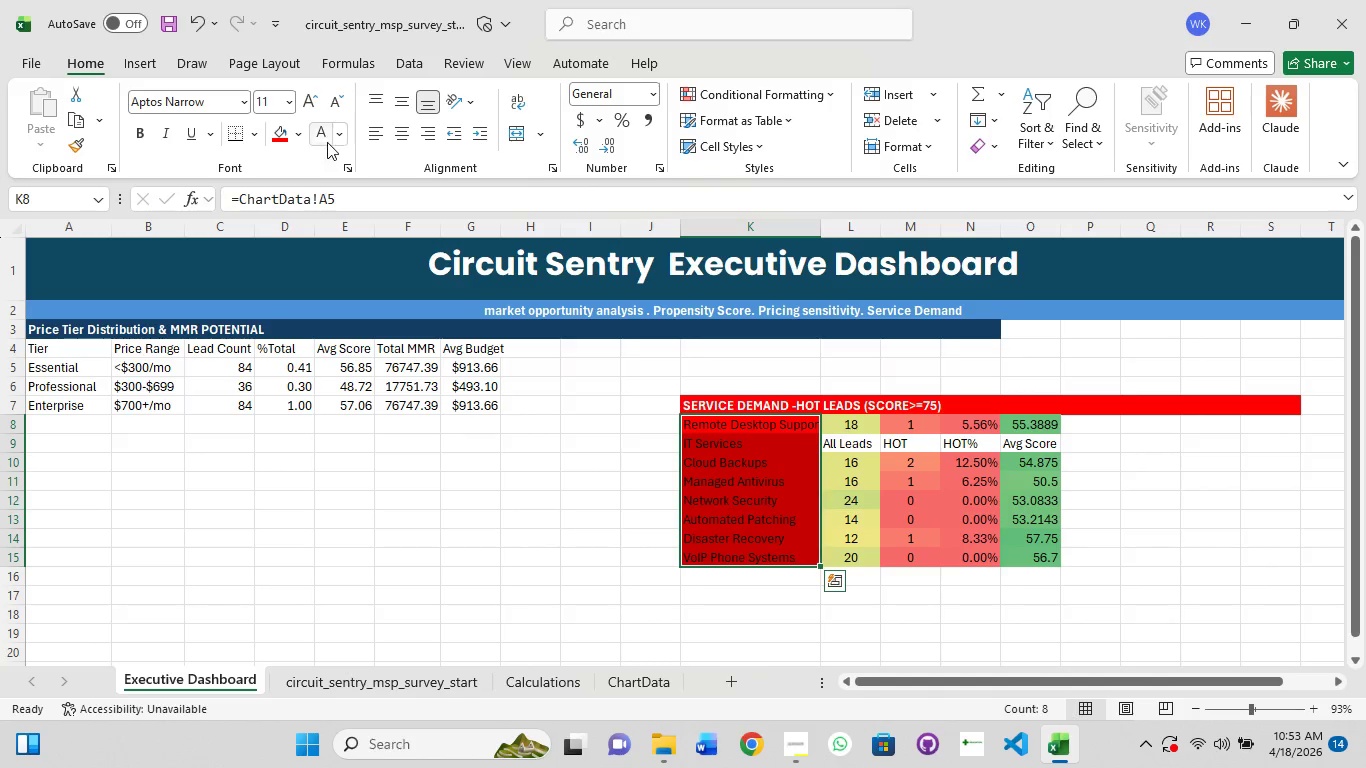 
left_click([327, 139])
 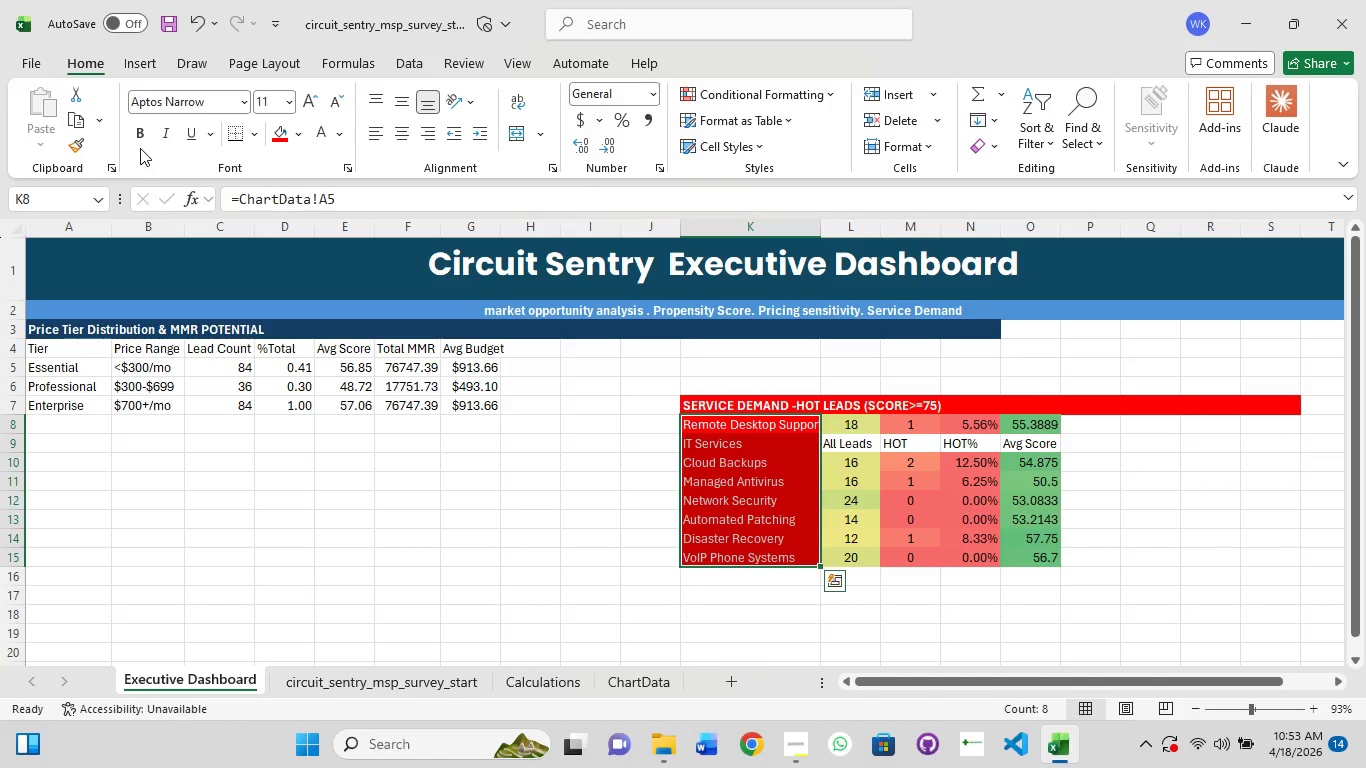 
left_click([138, 148])
 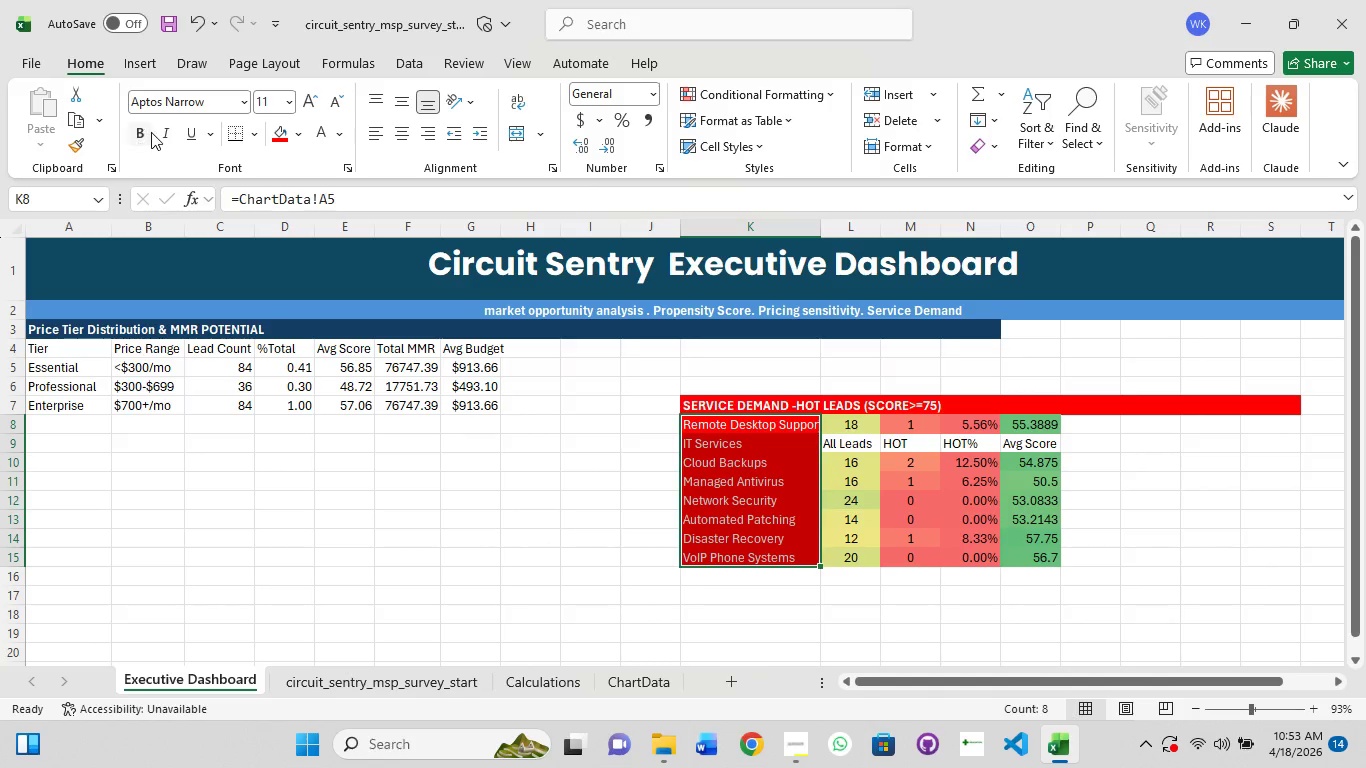 
left_click([153, 130])
 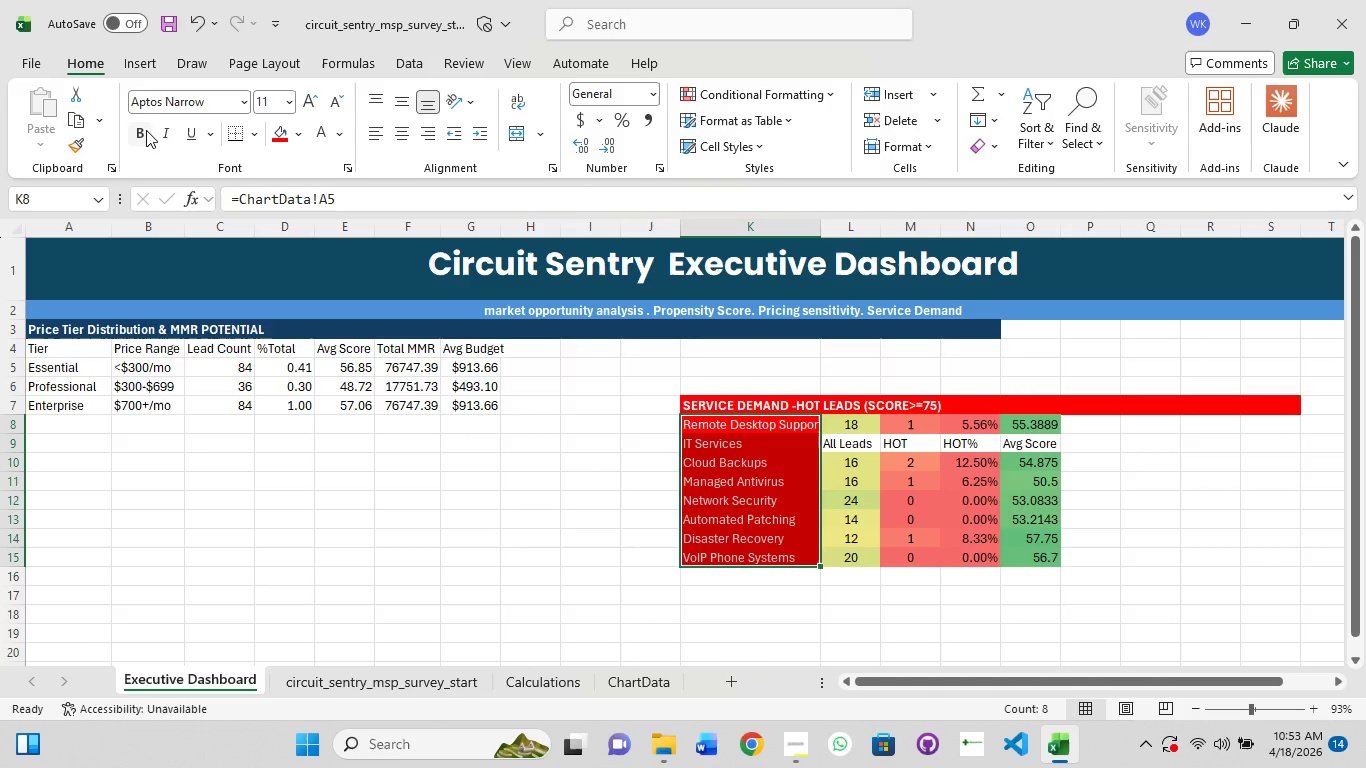 
left_click([146, 130])
 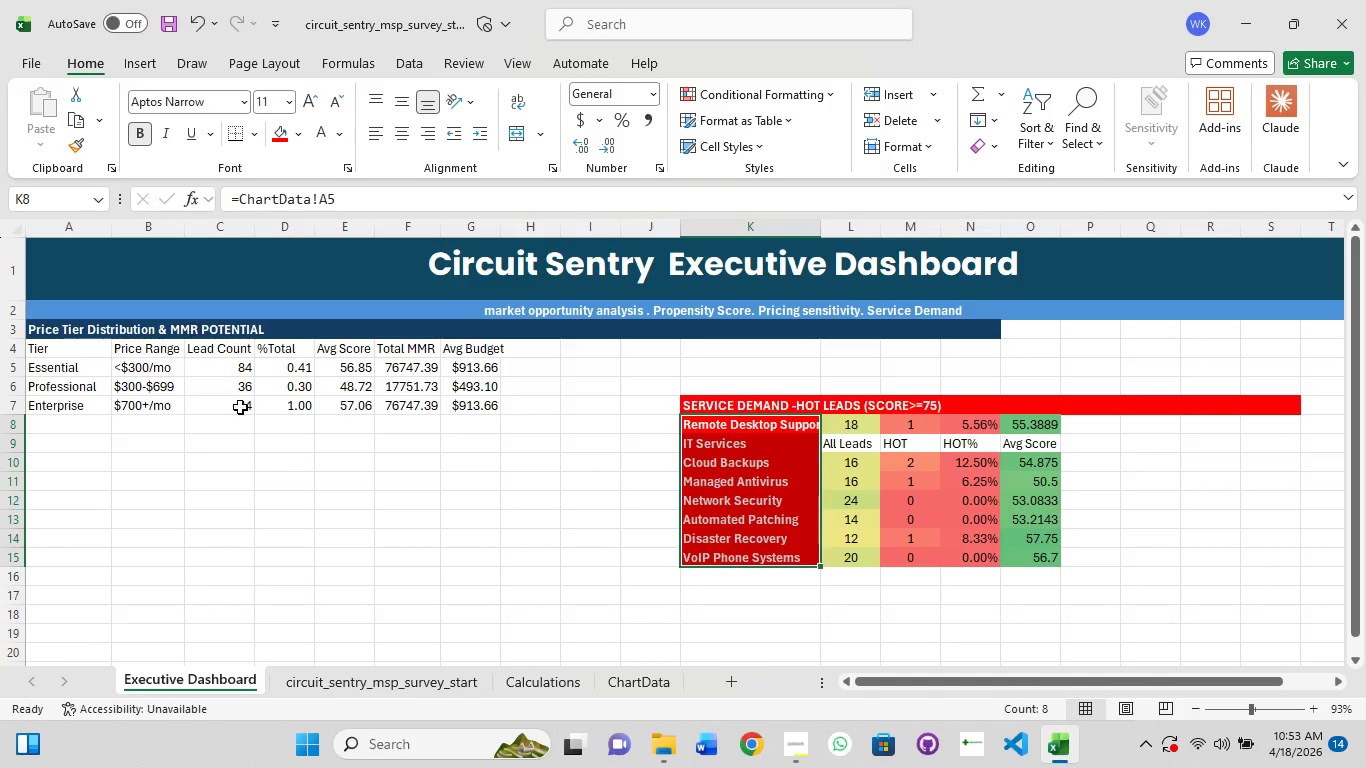 
left_click([251, 418])
 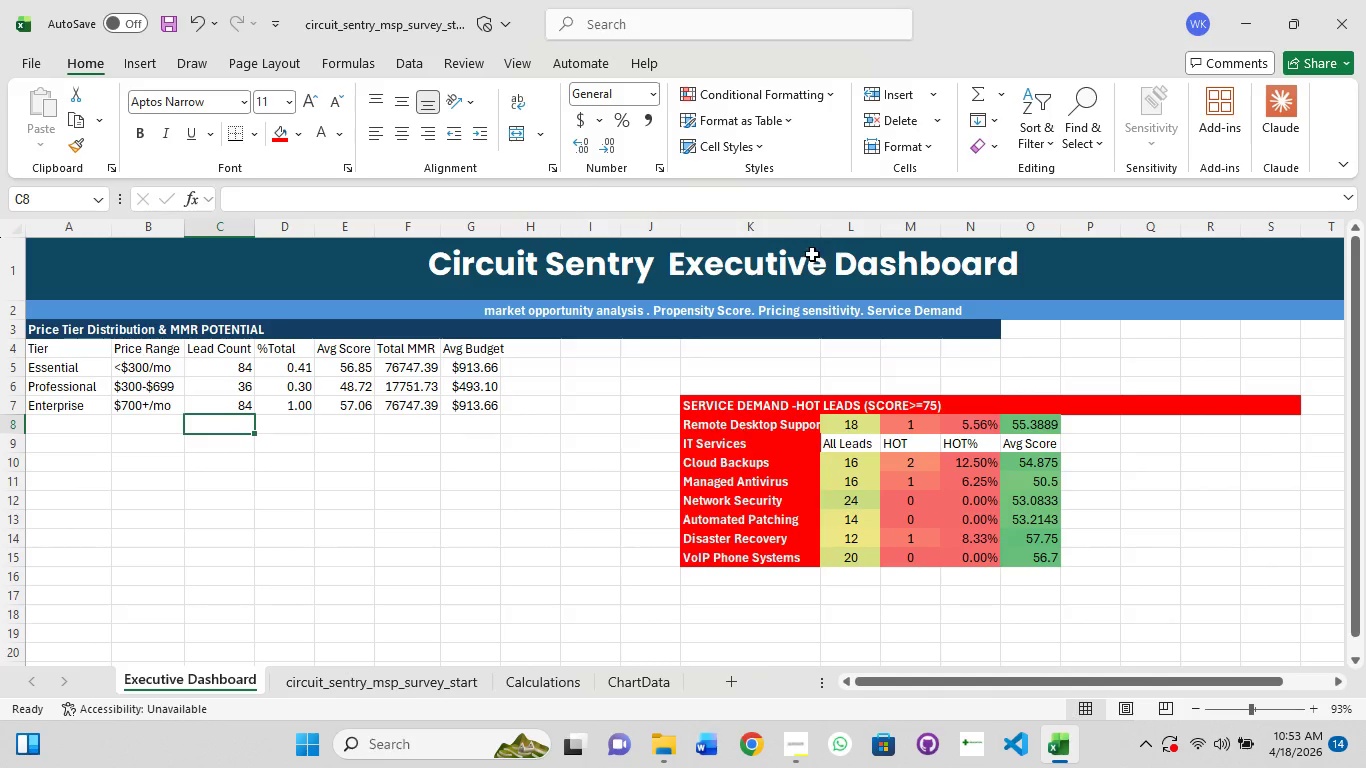 
left_click_drag(start_coordinate=[823, 230], to_coordinate=[846, 234])
 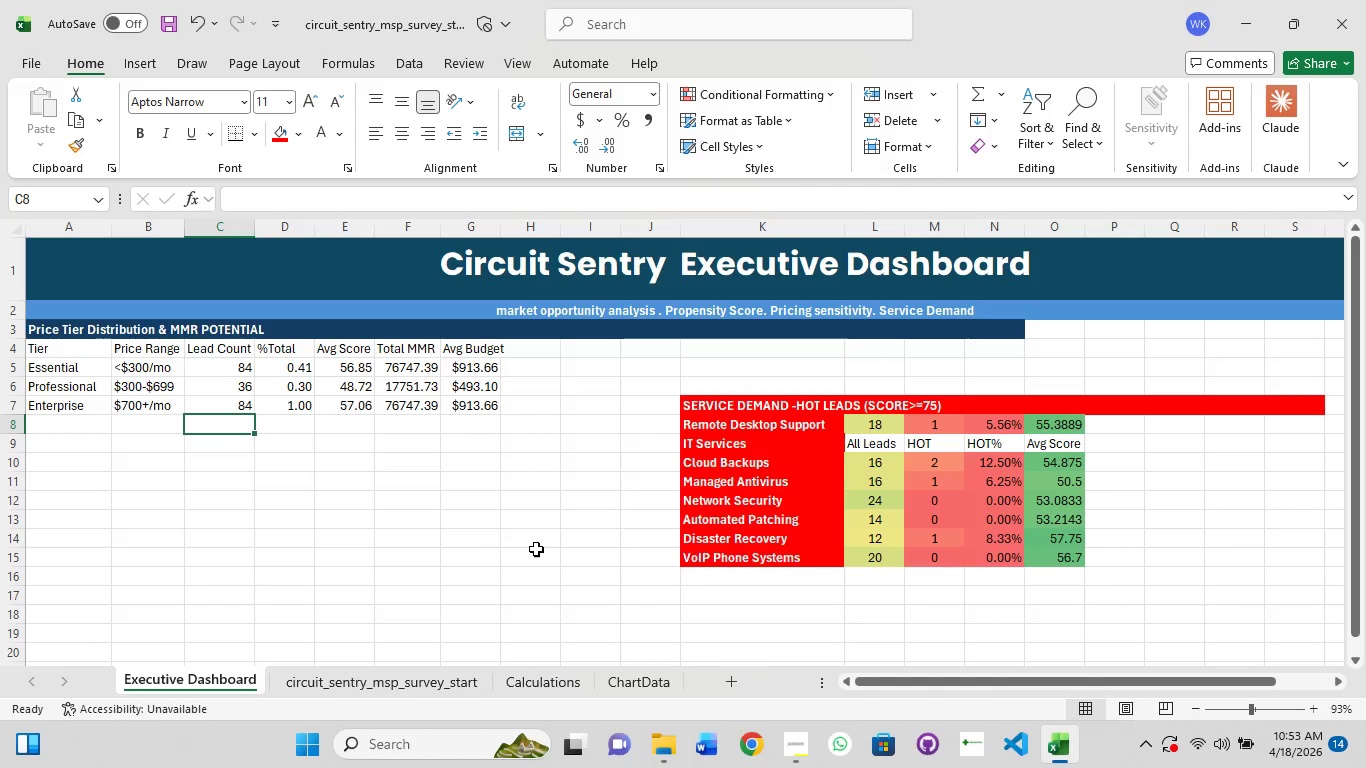 
left_click([536, 549])
 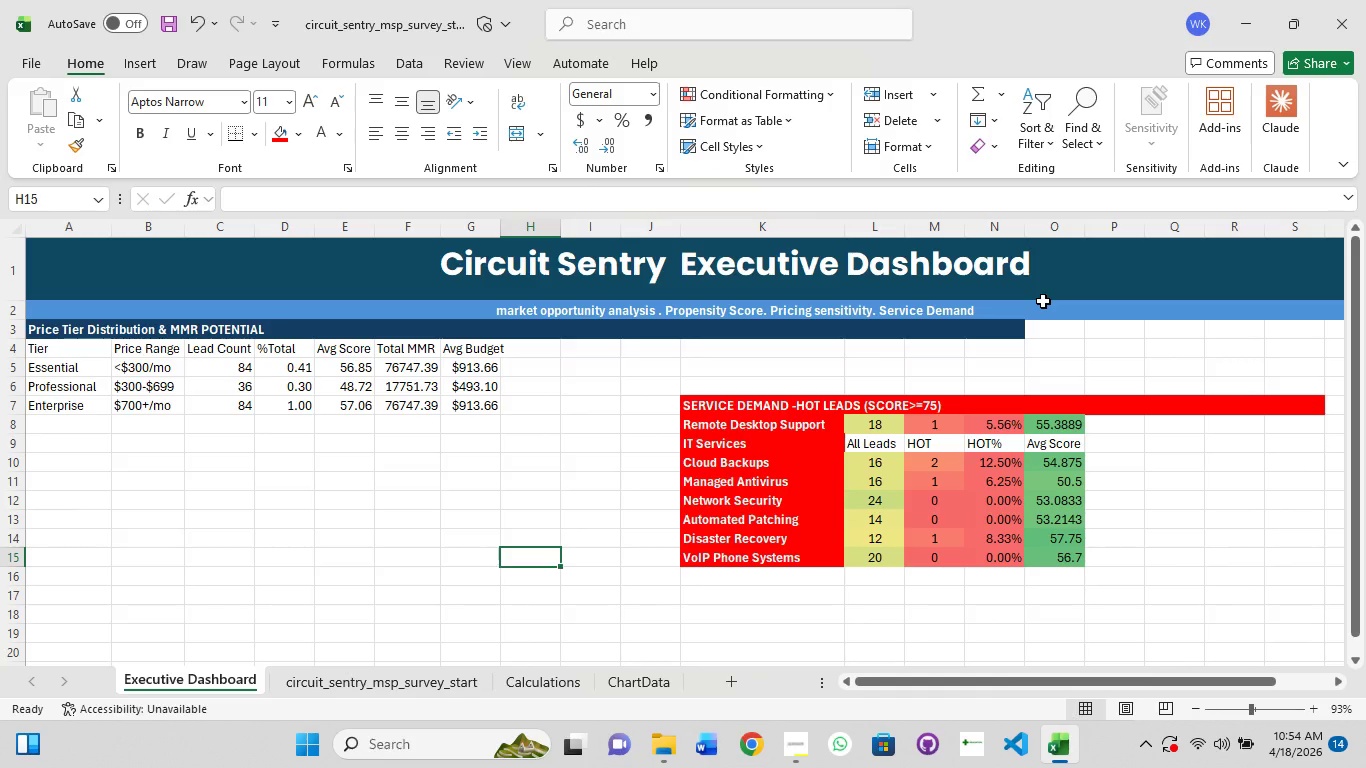 
wait(55.91)
 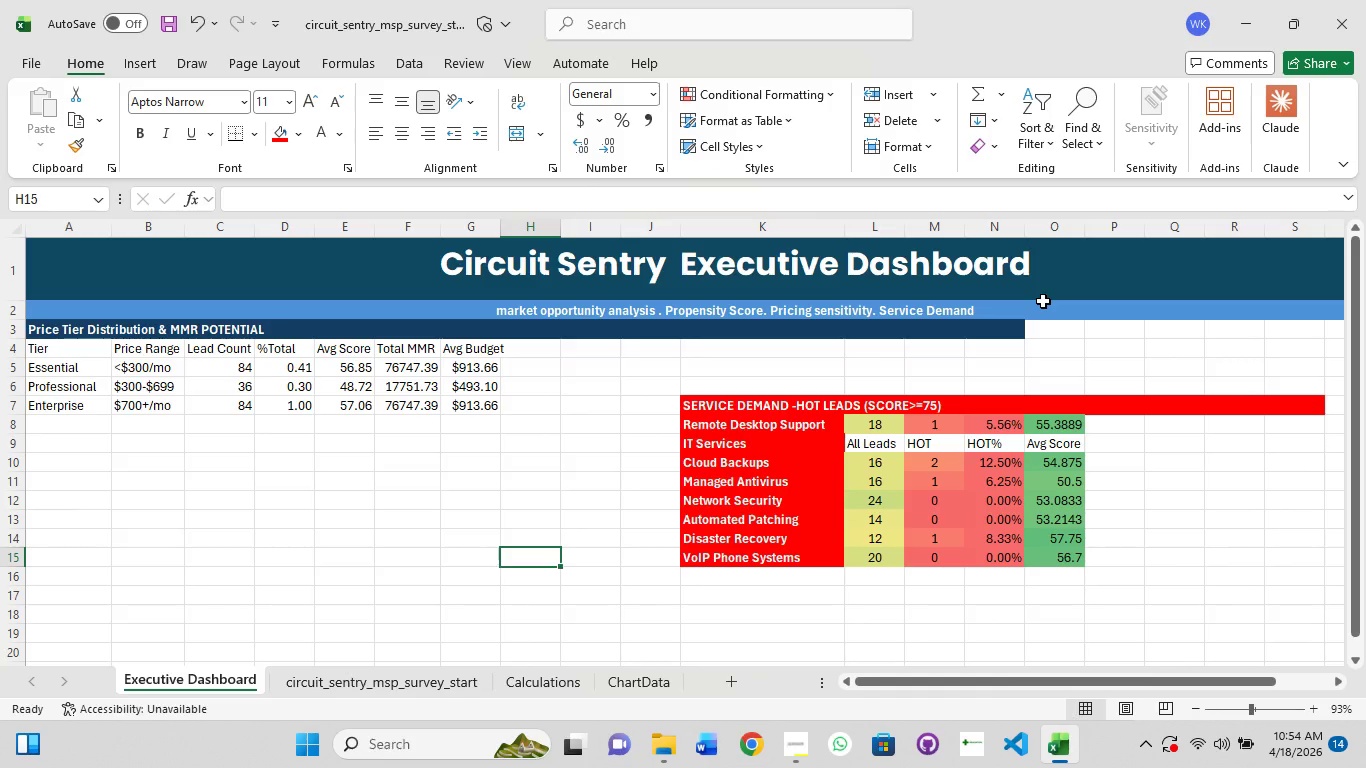 
left_click([783, 767])